 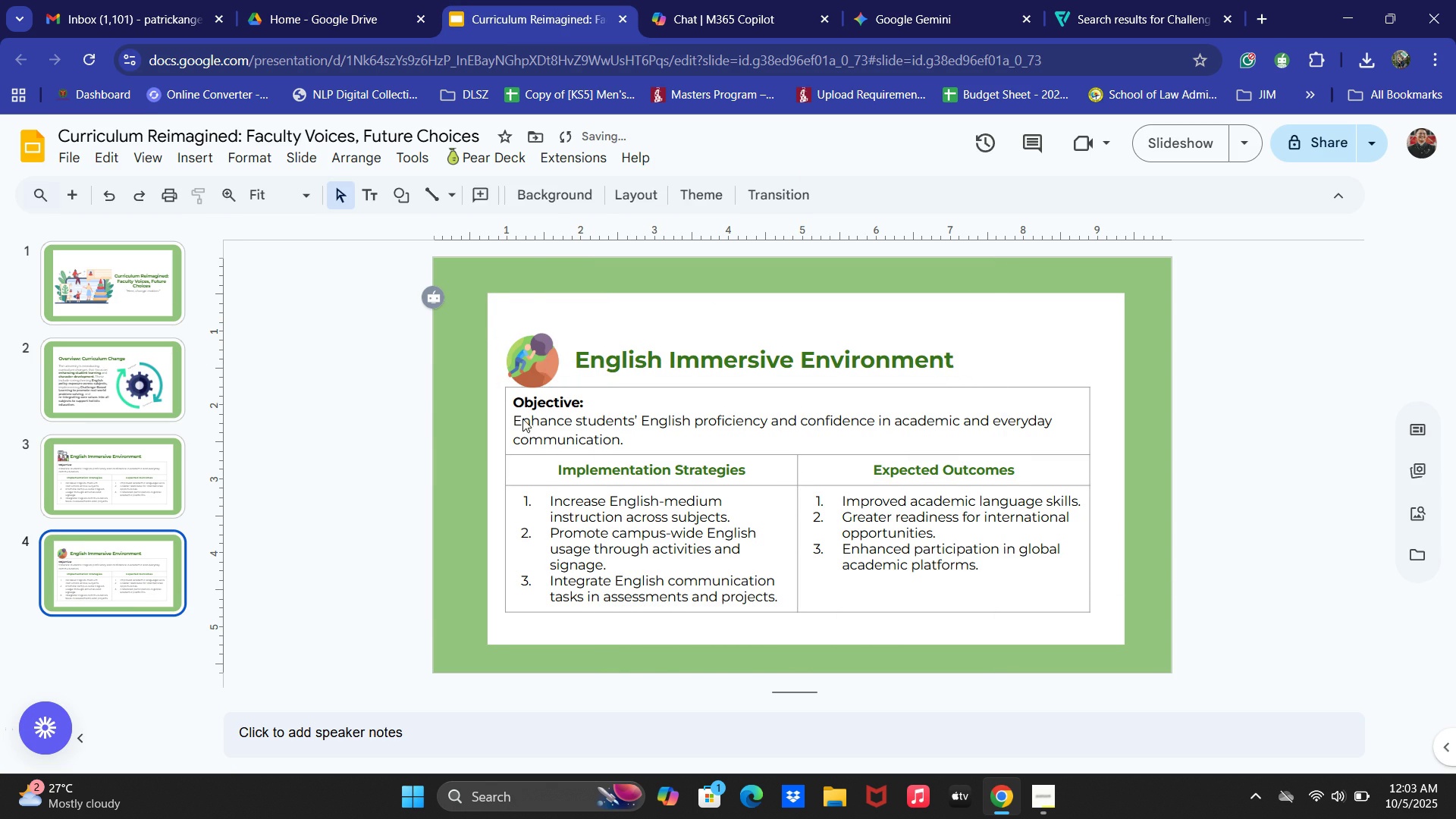 
left_click([538, 362])
 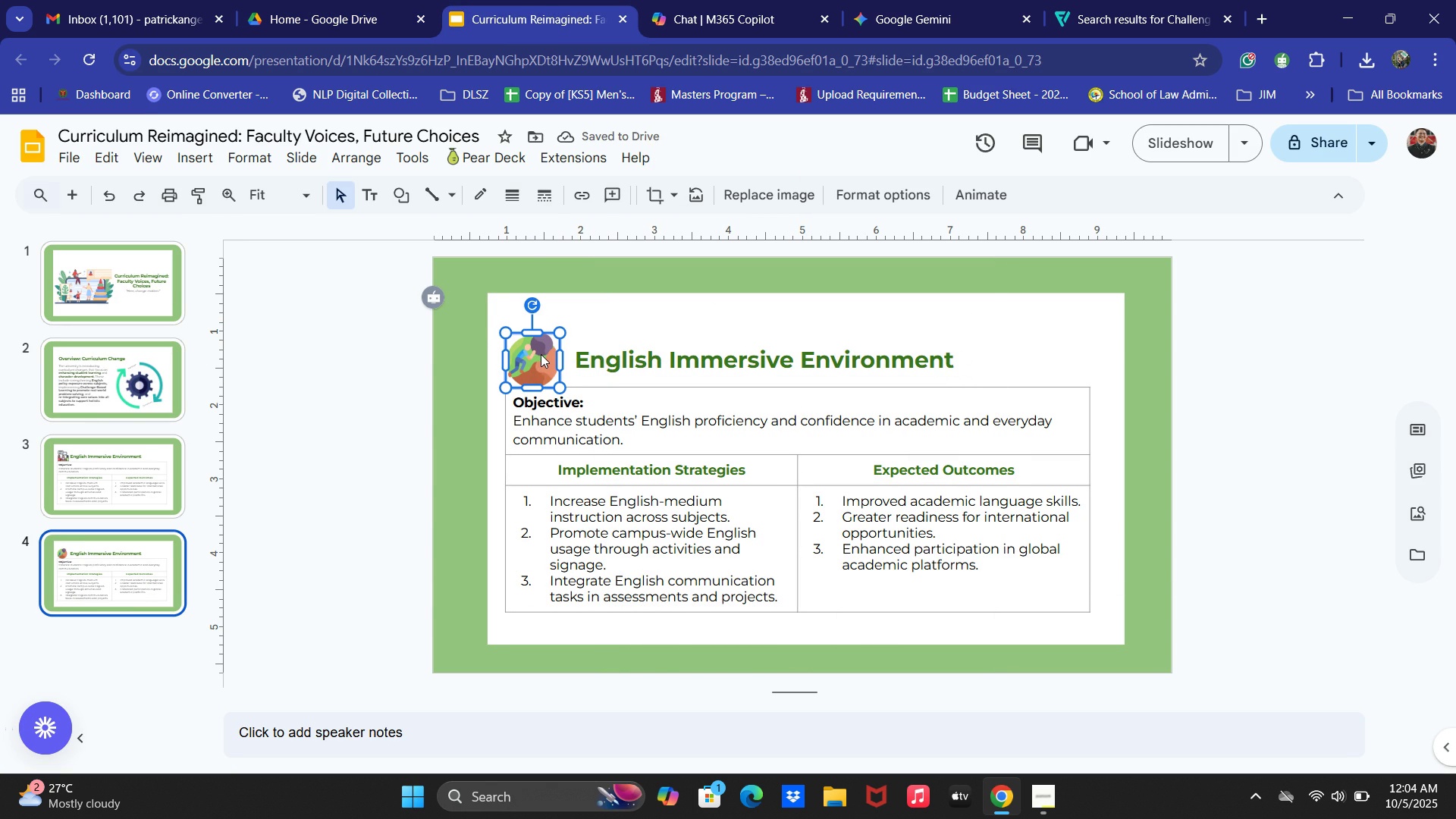 
key(ArrowUp)
 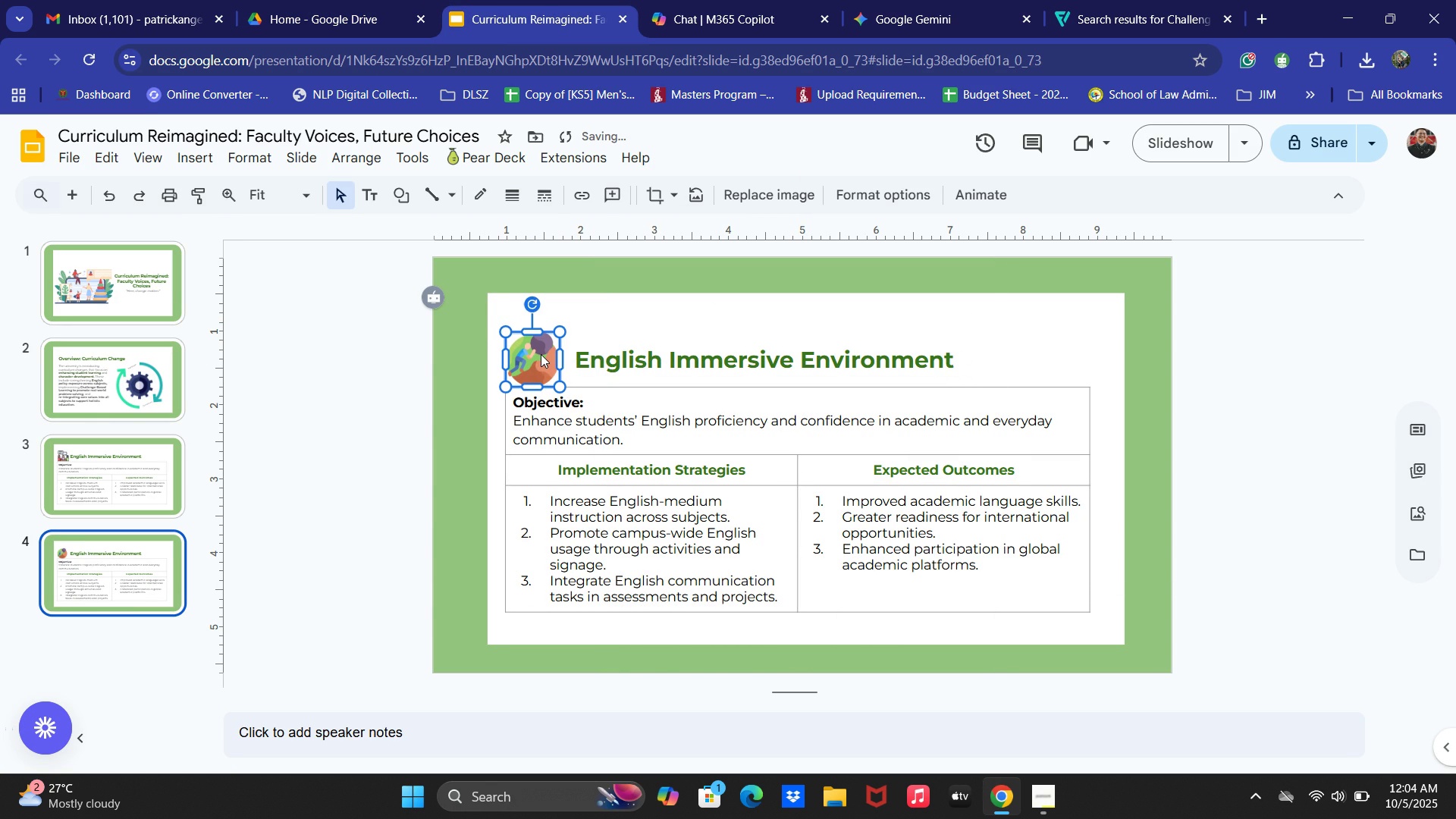 
key(ArrowUp)
 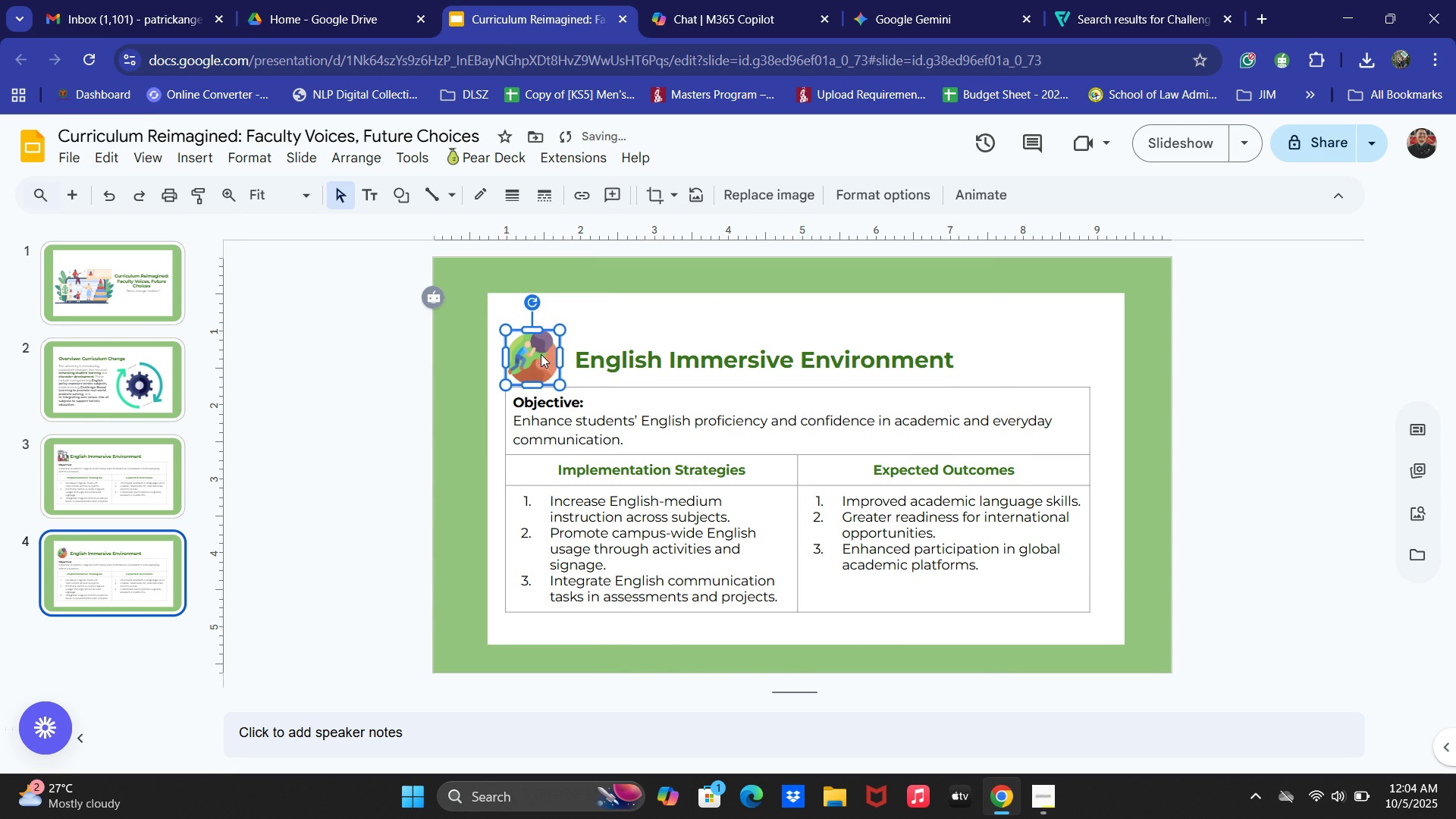 
key(ArrowUp)
 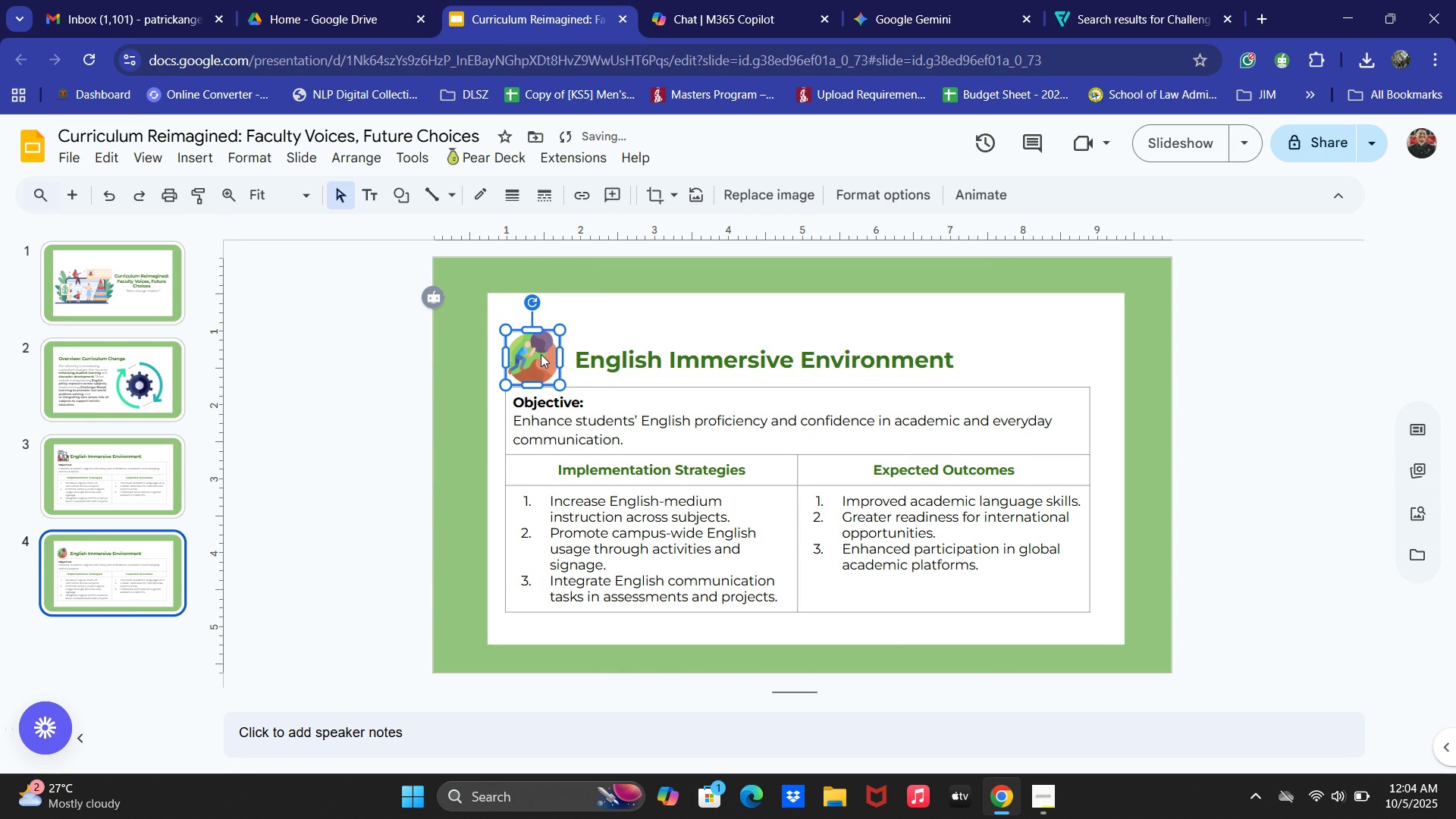 
key(ArrowUp)
 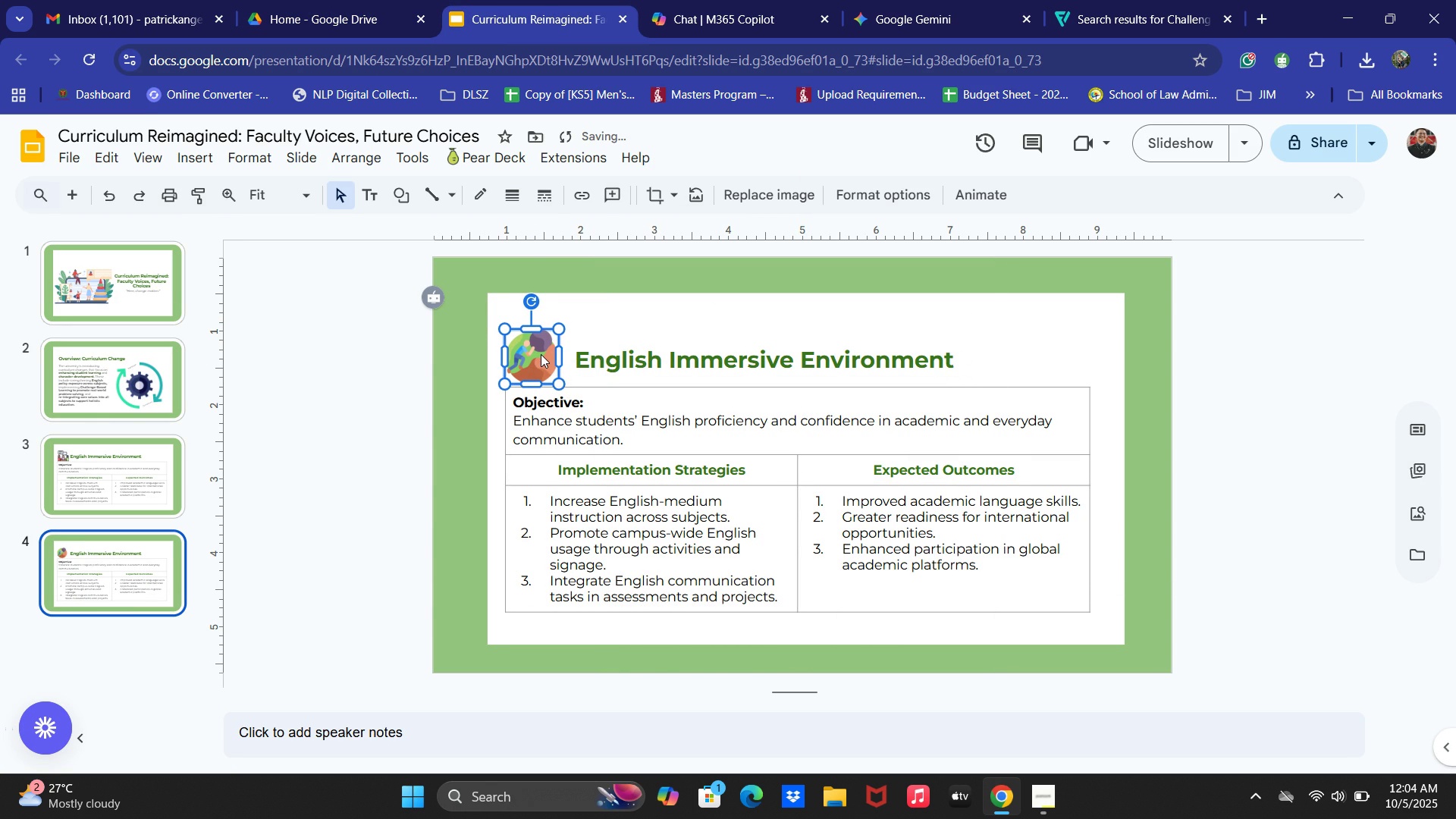 
key(ArrowLeft)
 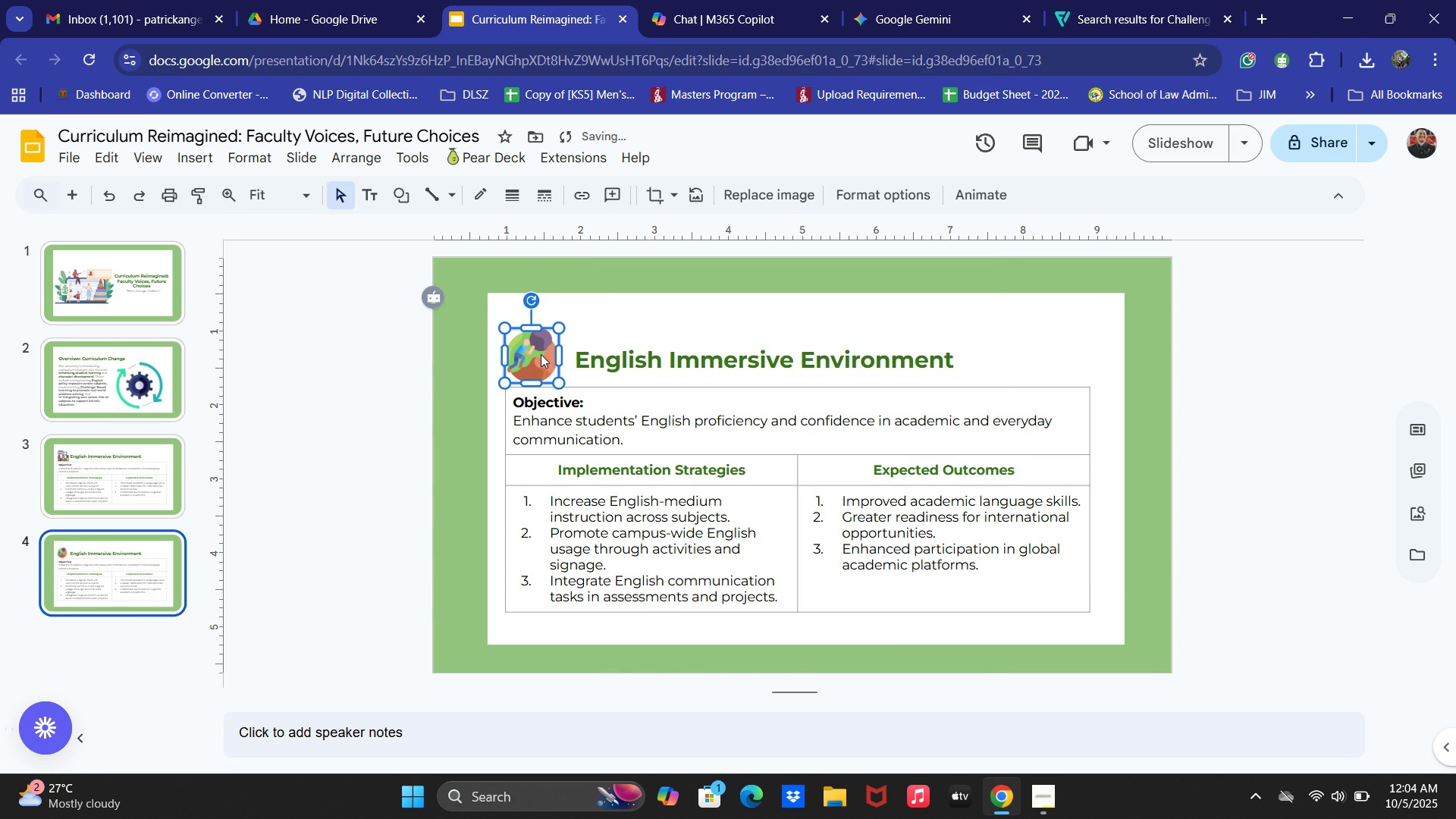 
key(ArrowUp)
 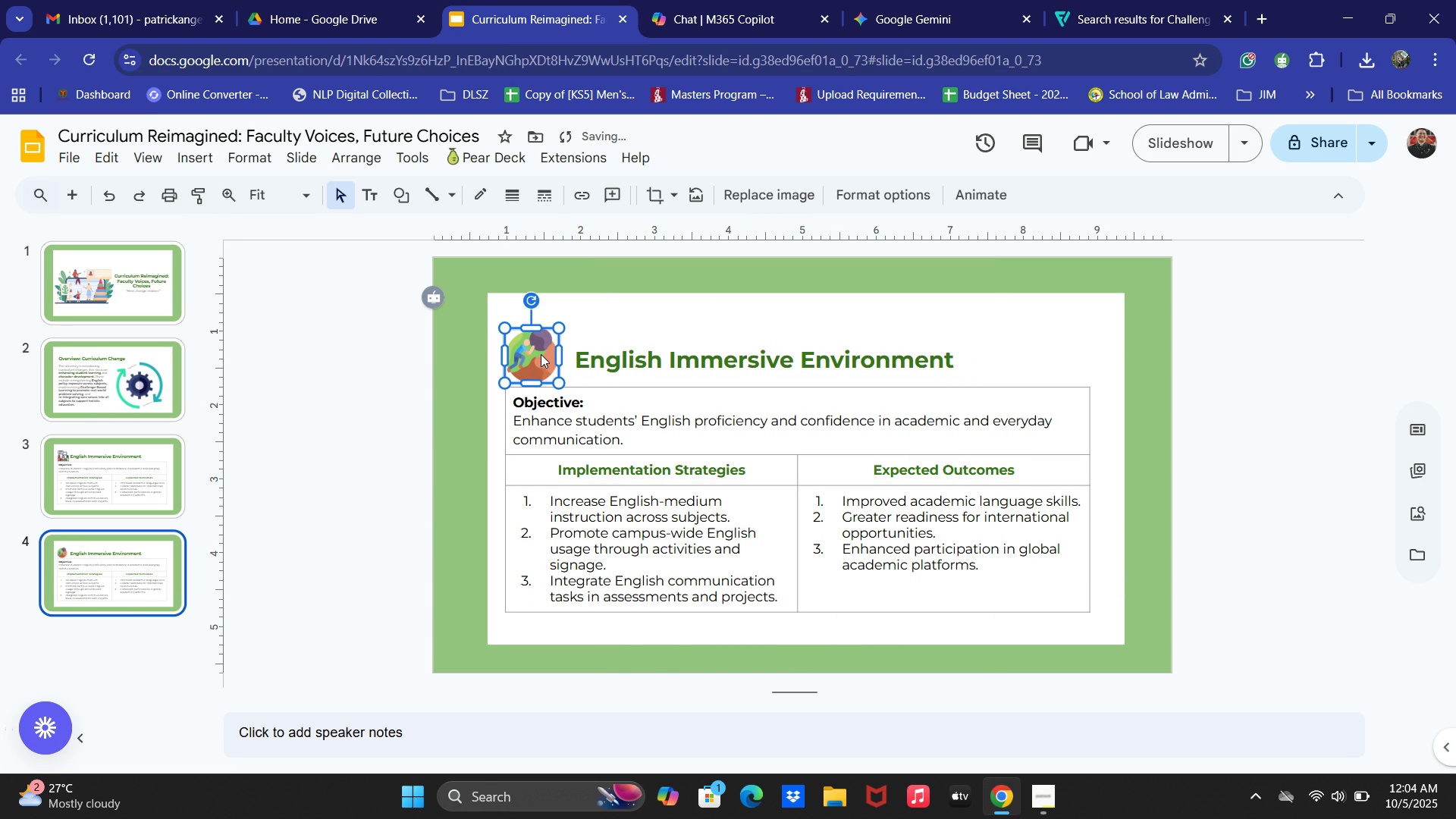 
key(ArrowRight)
 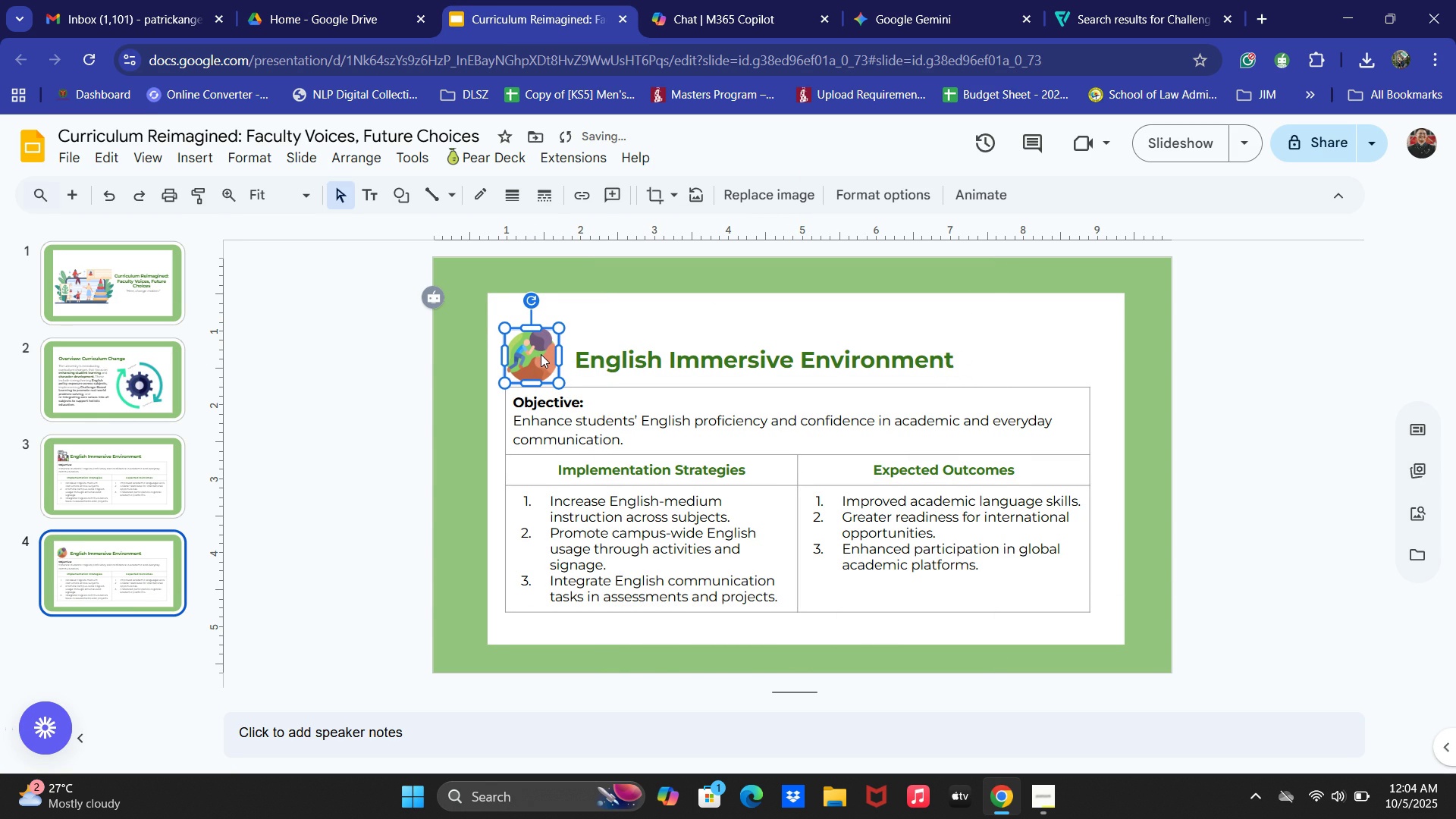 
key(ArrowLeft)
 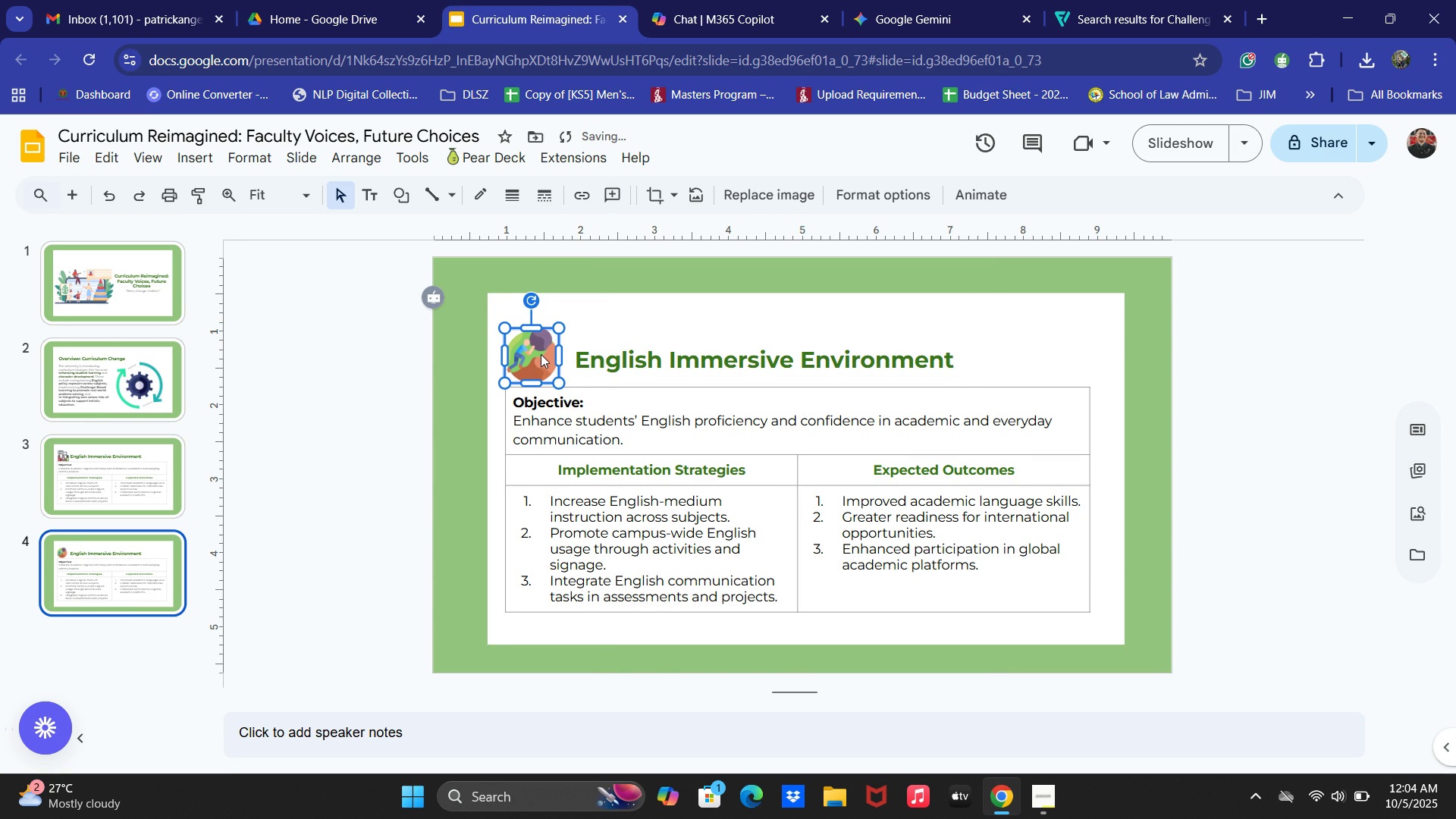 
key(ArrowLeft)
 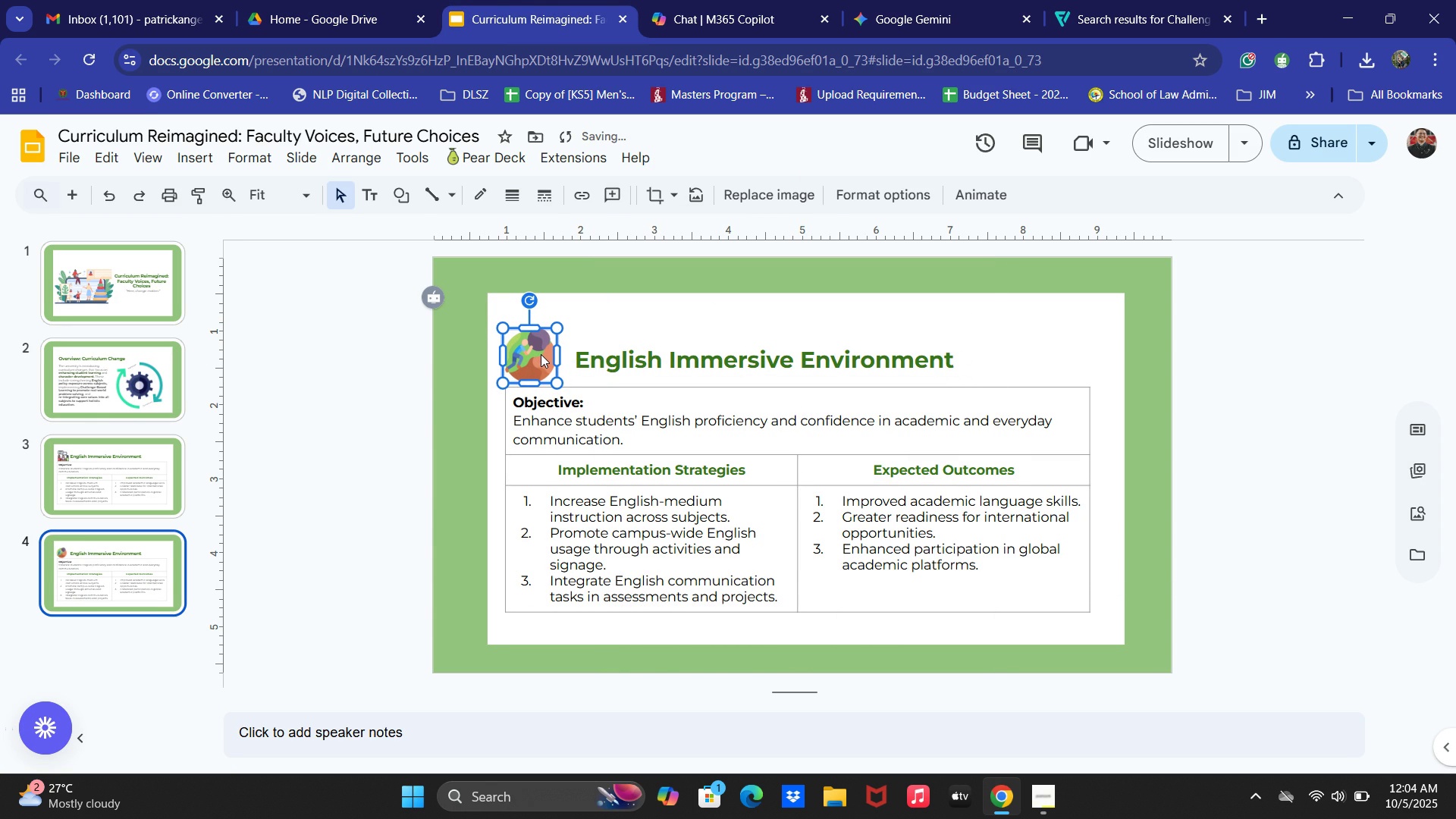 
key(ArrowLeft)
 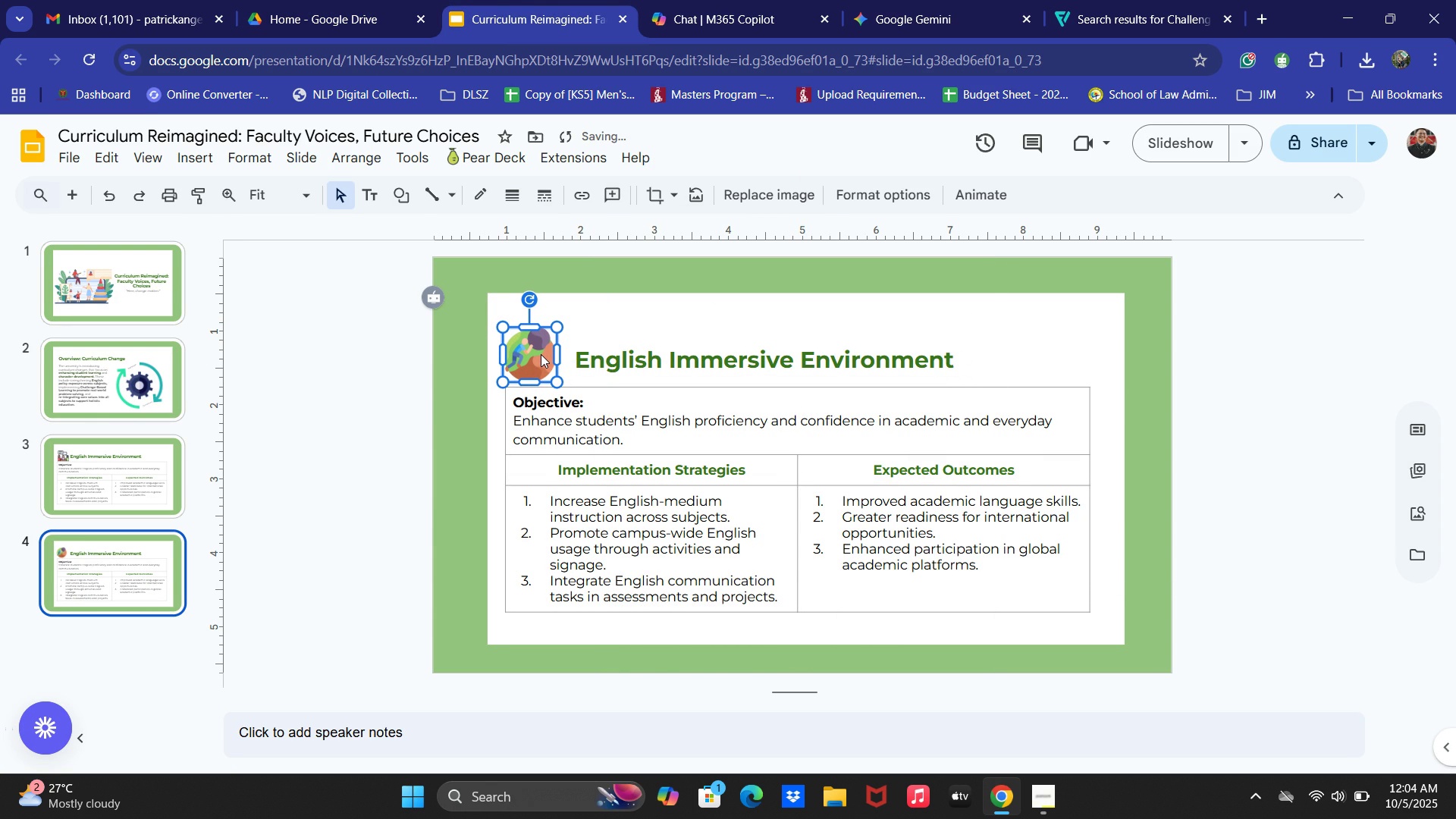 
key(ArrowUp)
 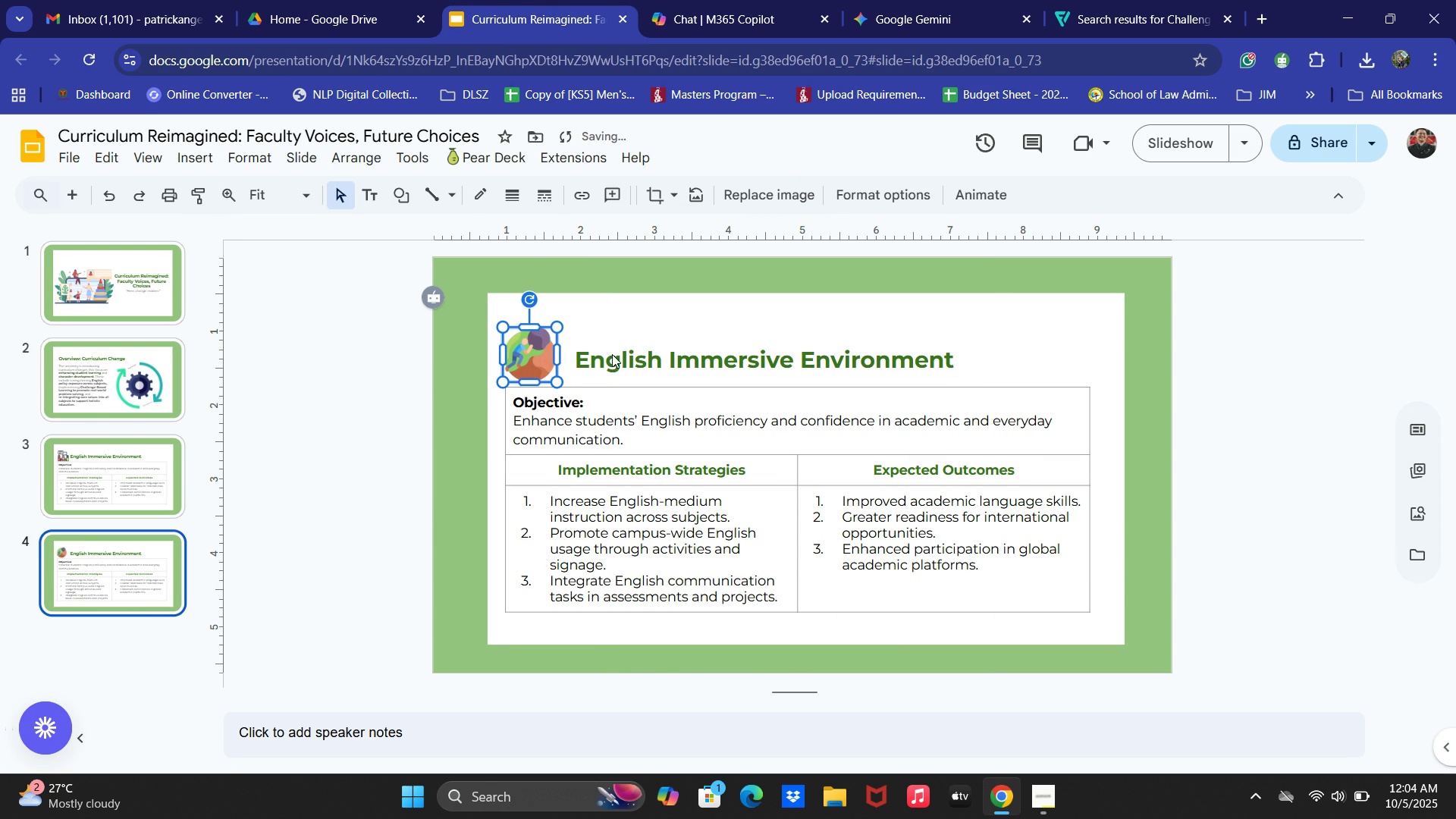 
left_click([664, 373])
 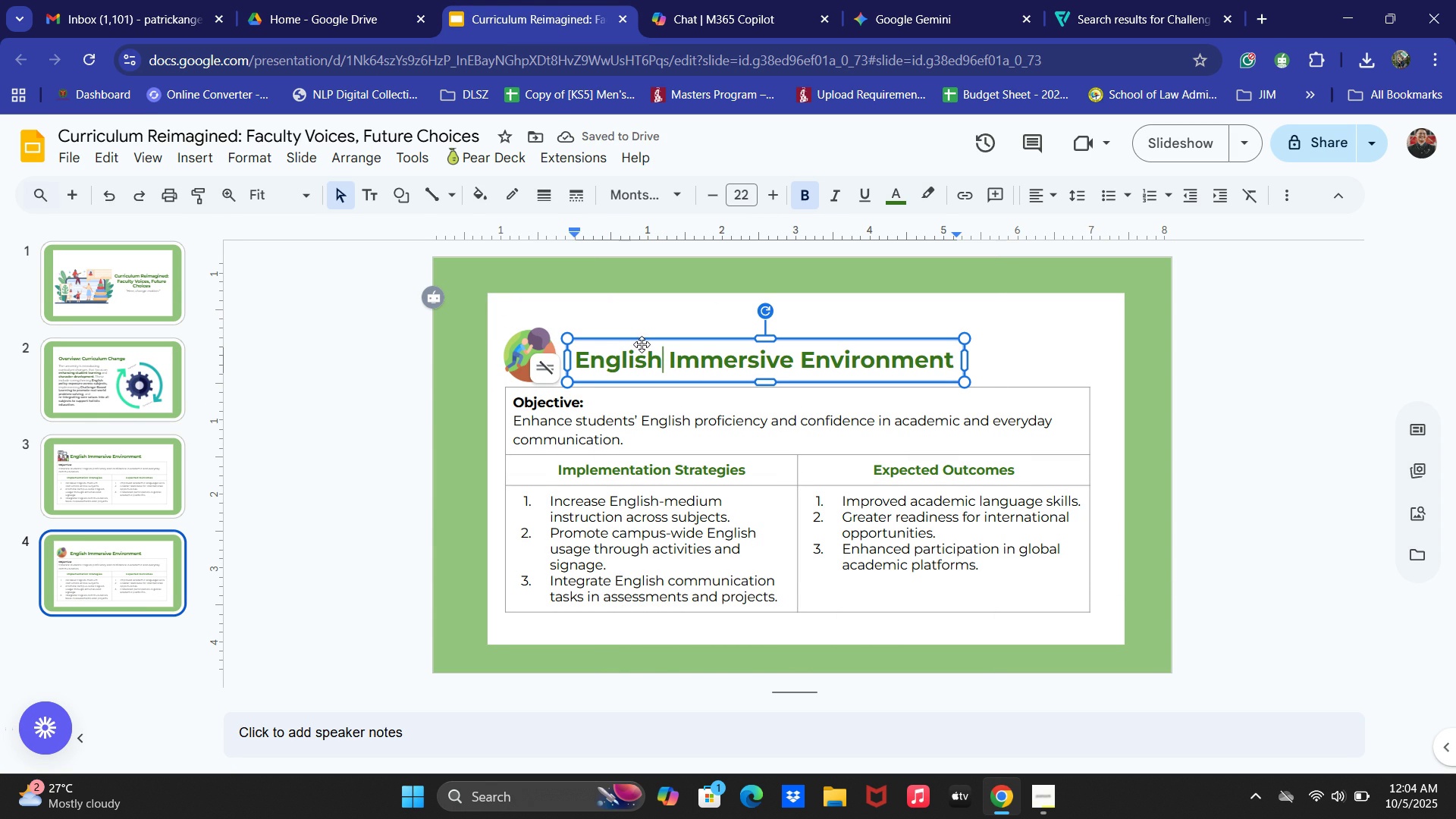 
left_click([642, 343])
 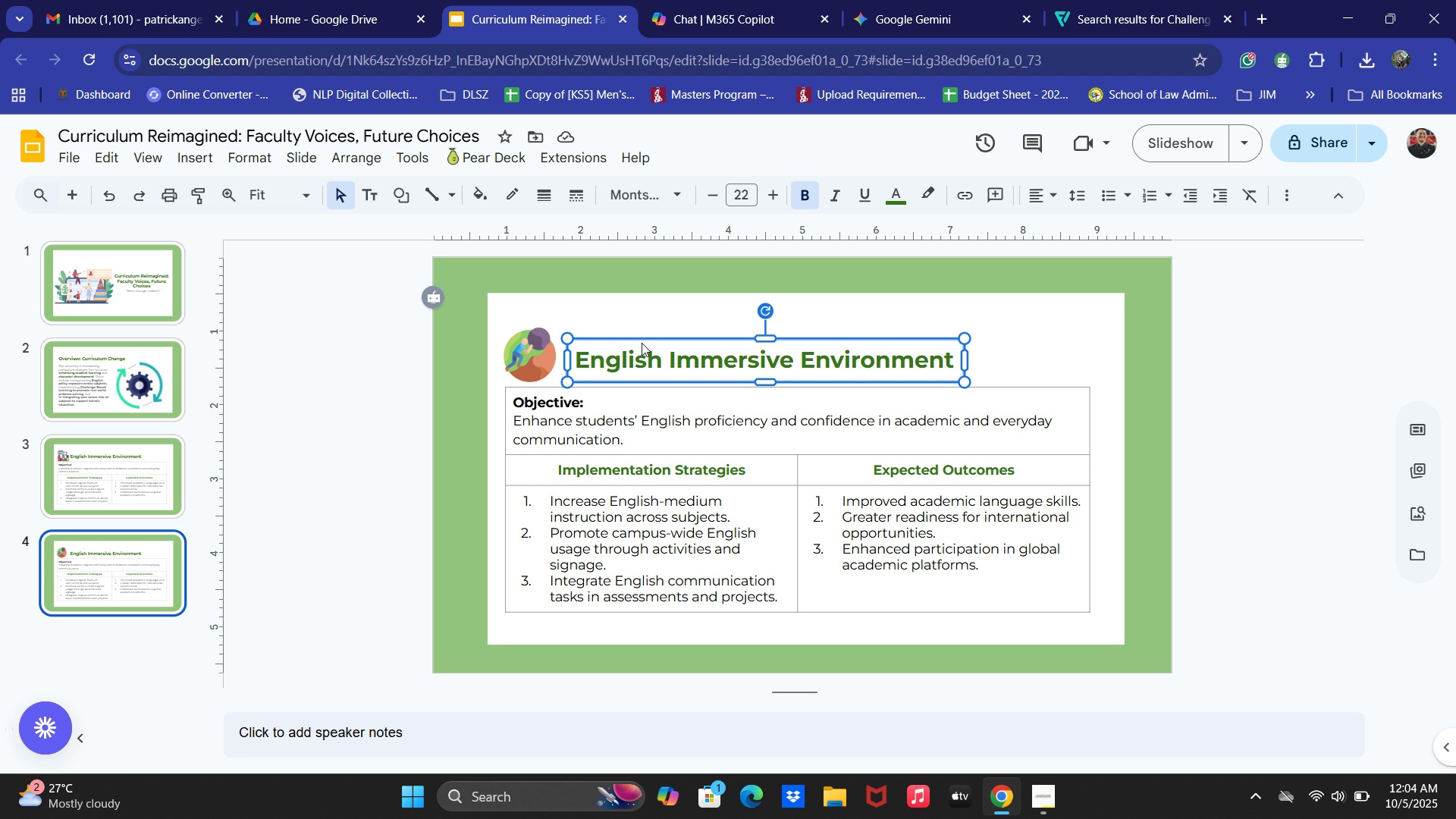 
wait(7.52)
 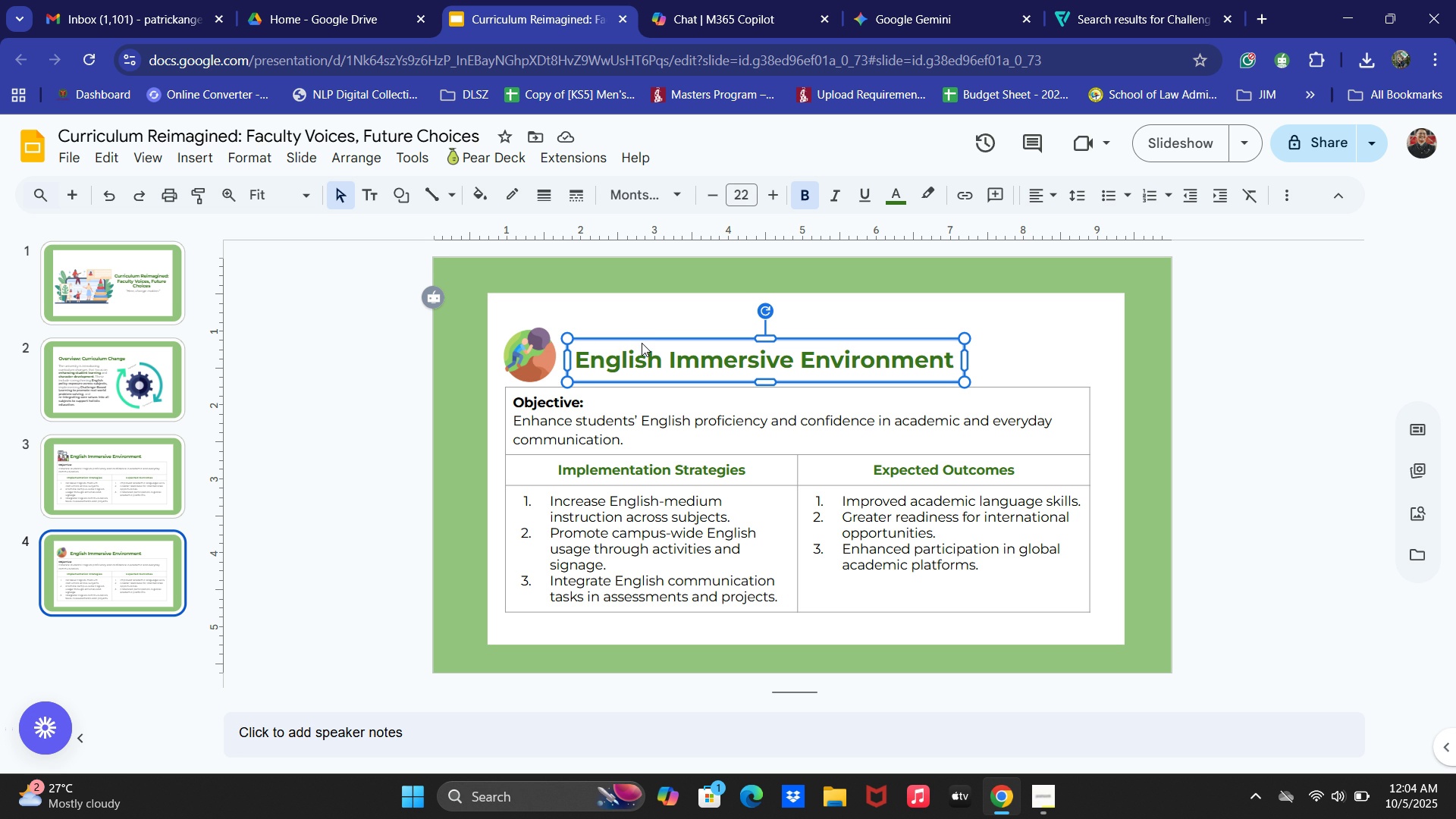 
key(ArrowLeft)
 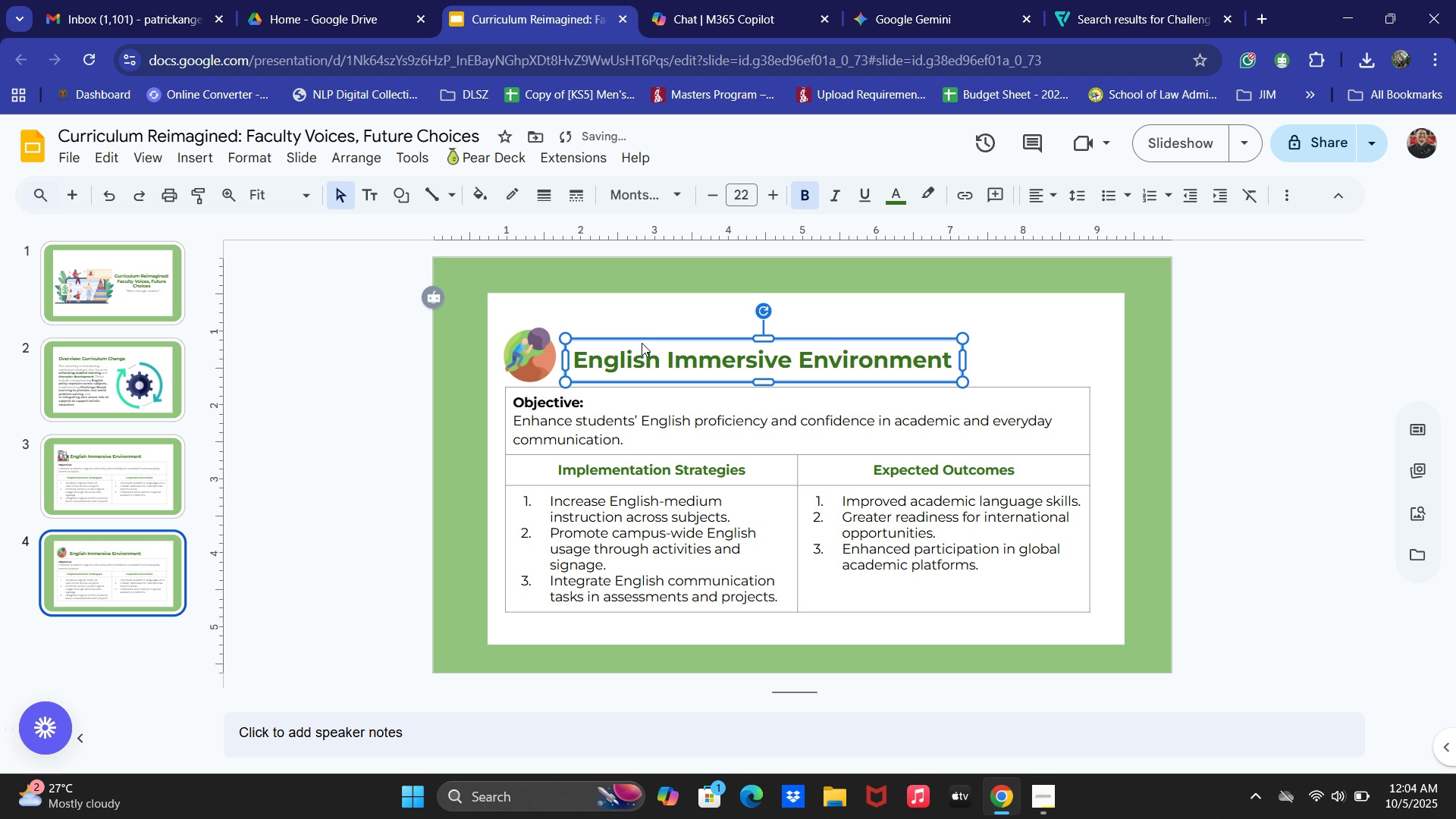 
key(ArrowLeft)
 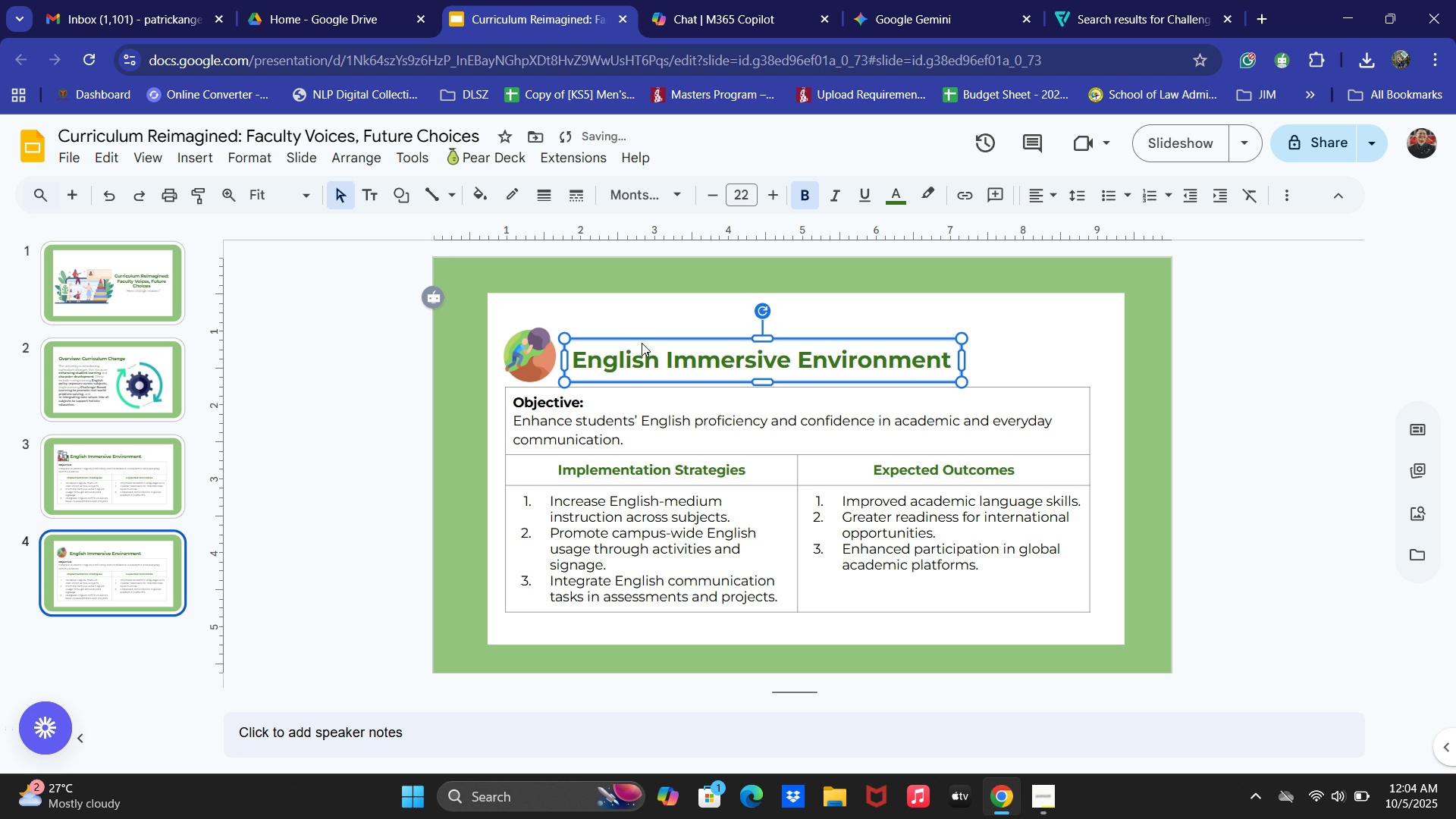 
key(ArrowLeft)
 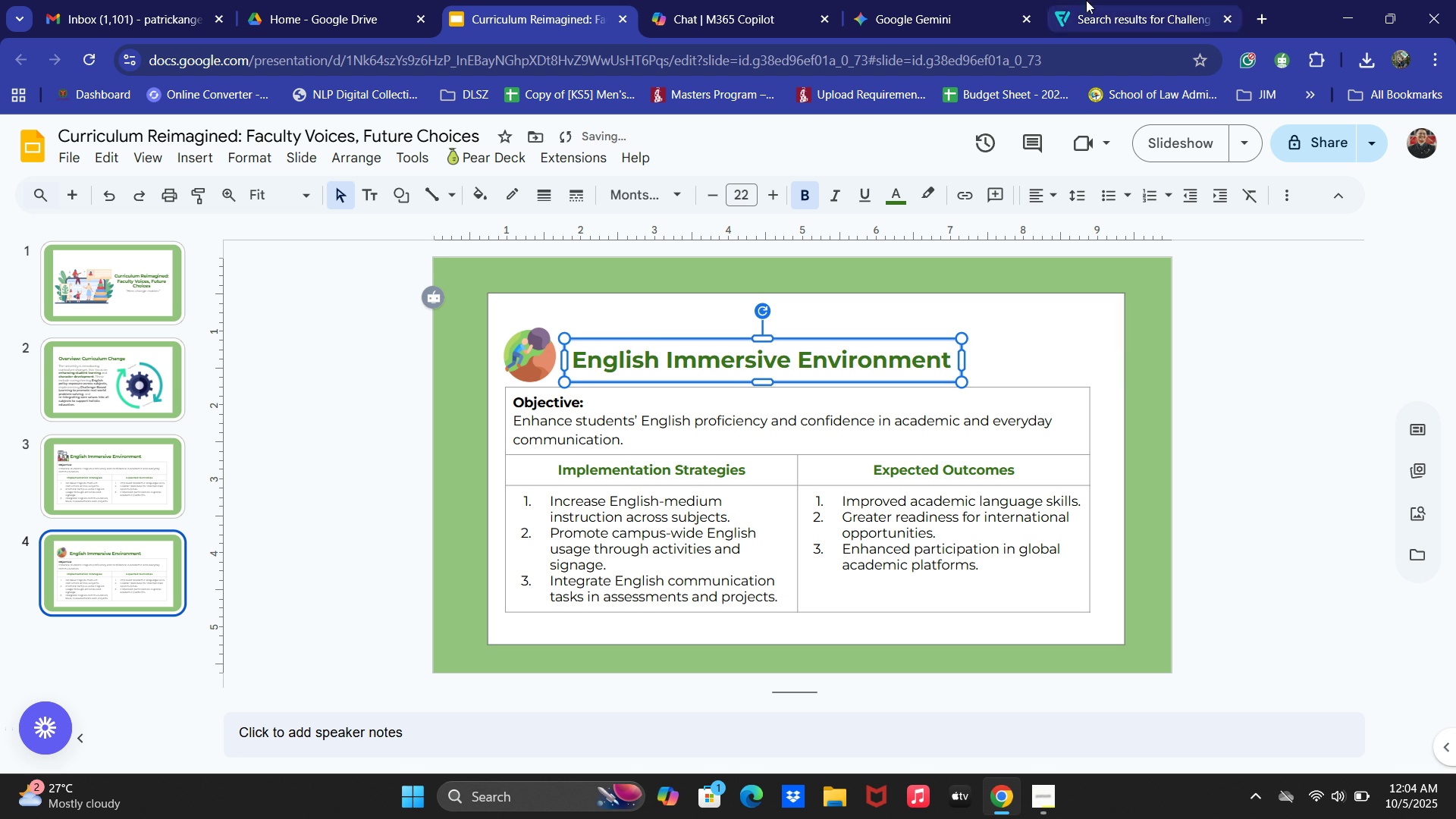 
left_click([708, 0])
 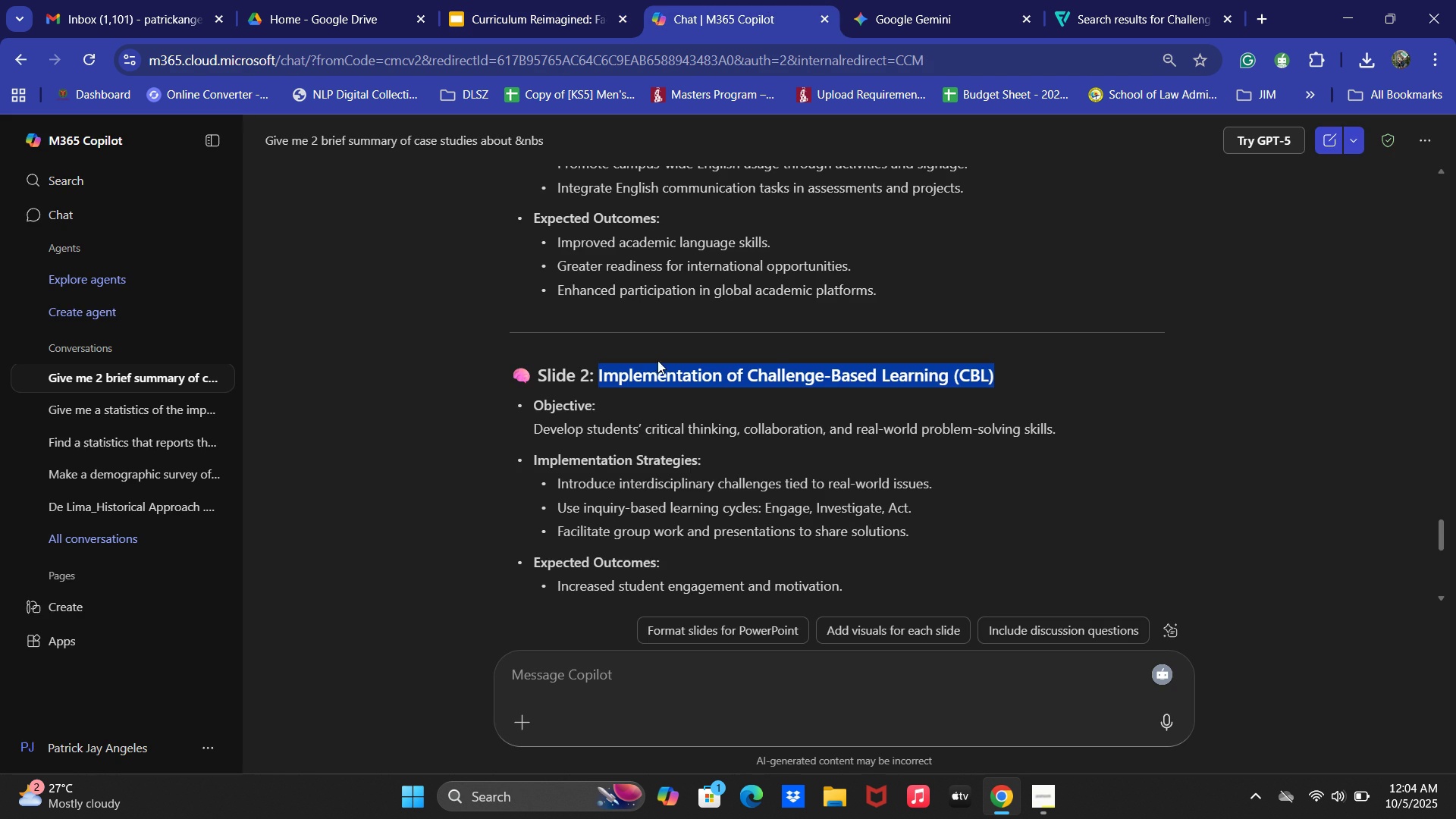 
left_click([655, 389])